 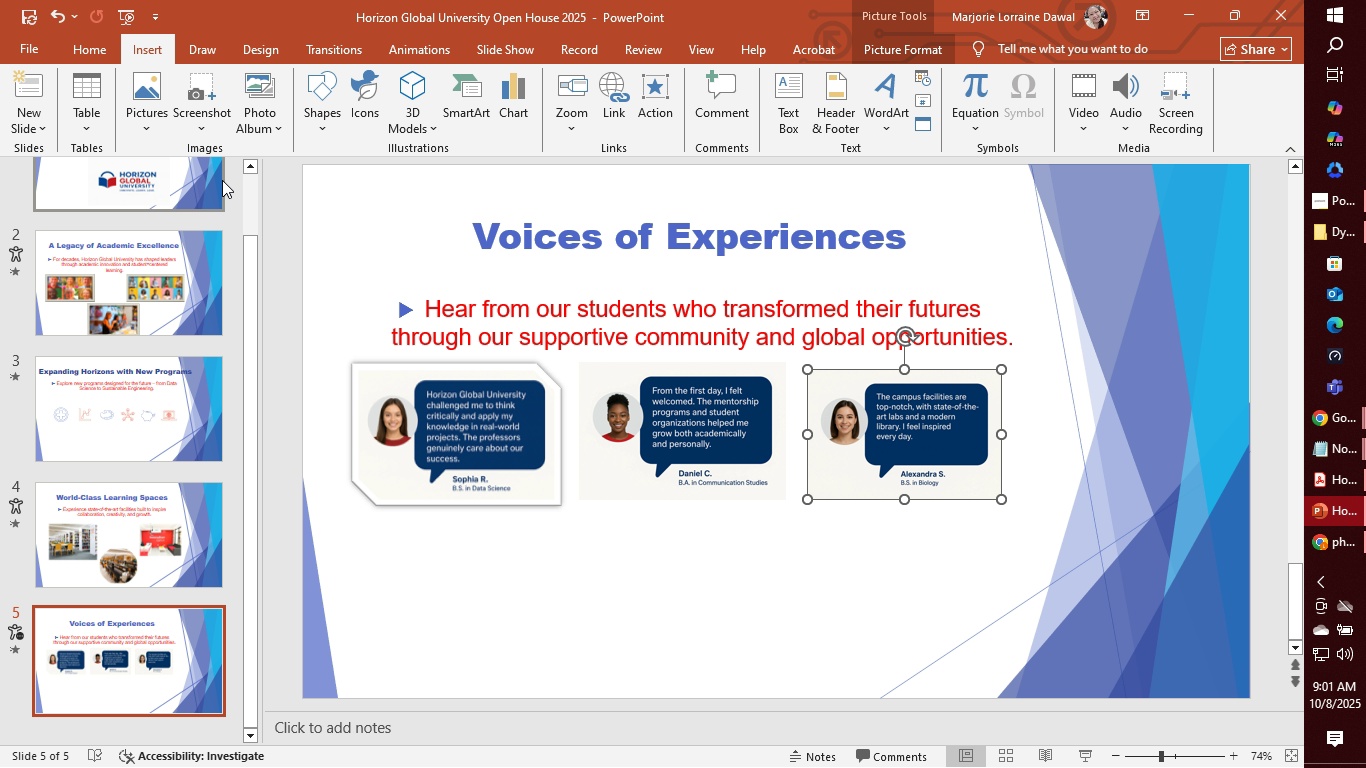 
left_click([164, 105])
 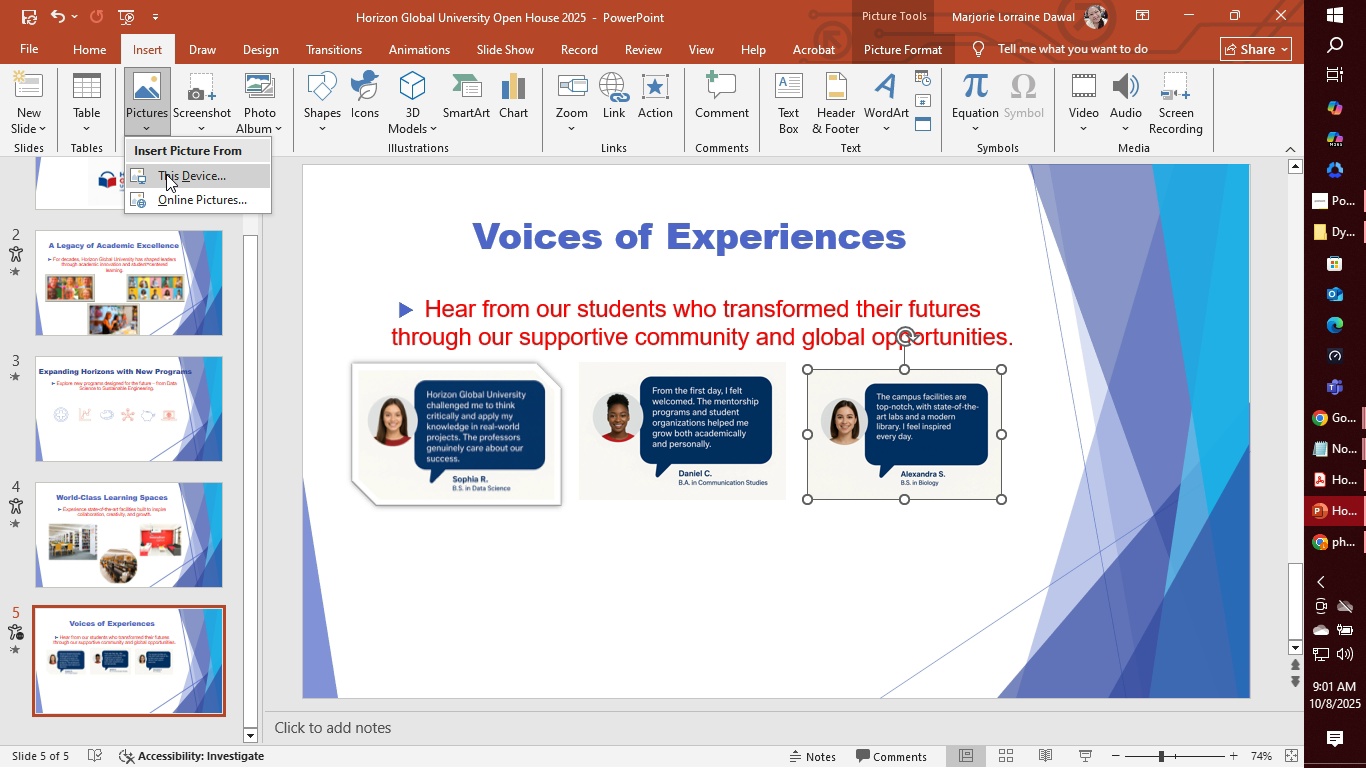 
left_click([166, 174])
 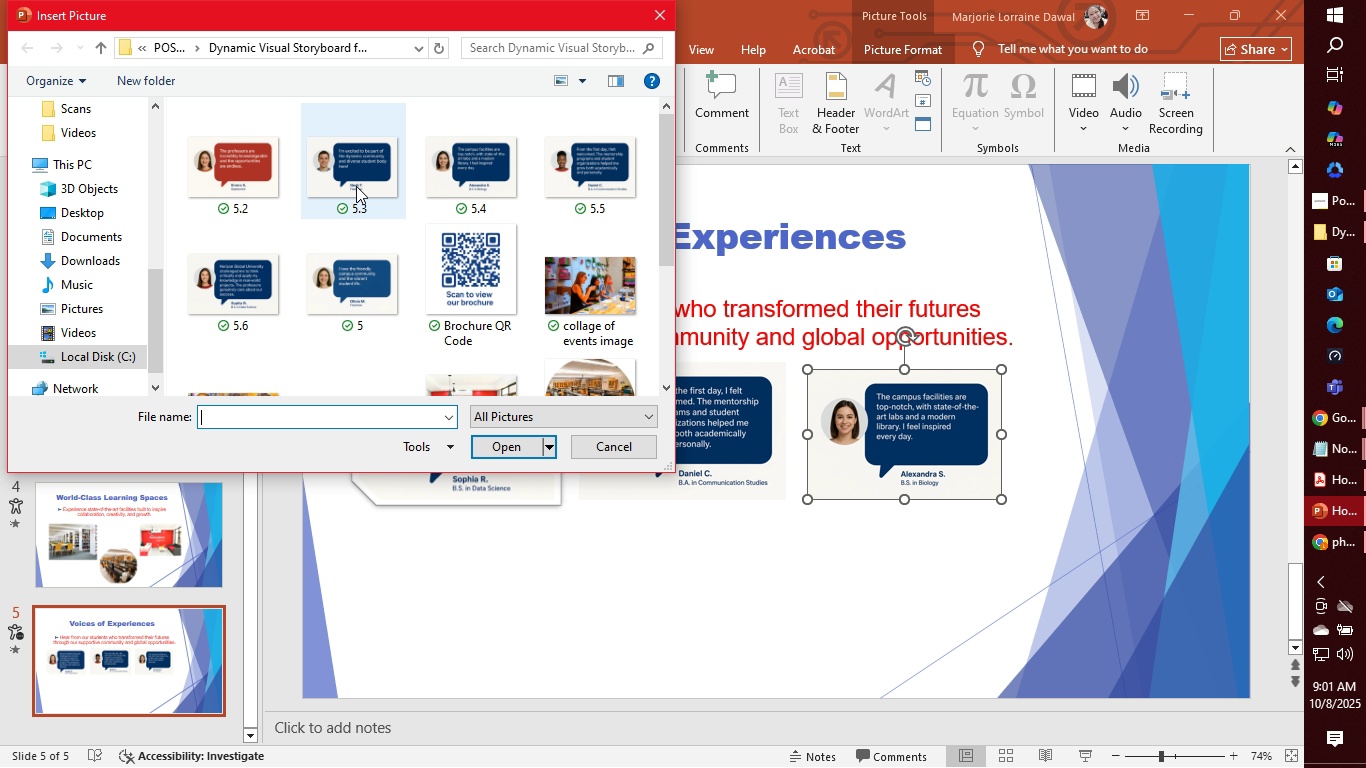 
left_click([356, 186])
 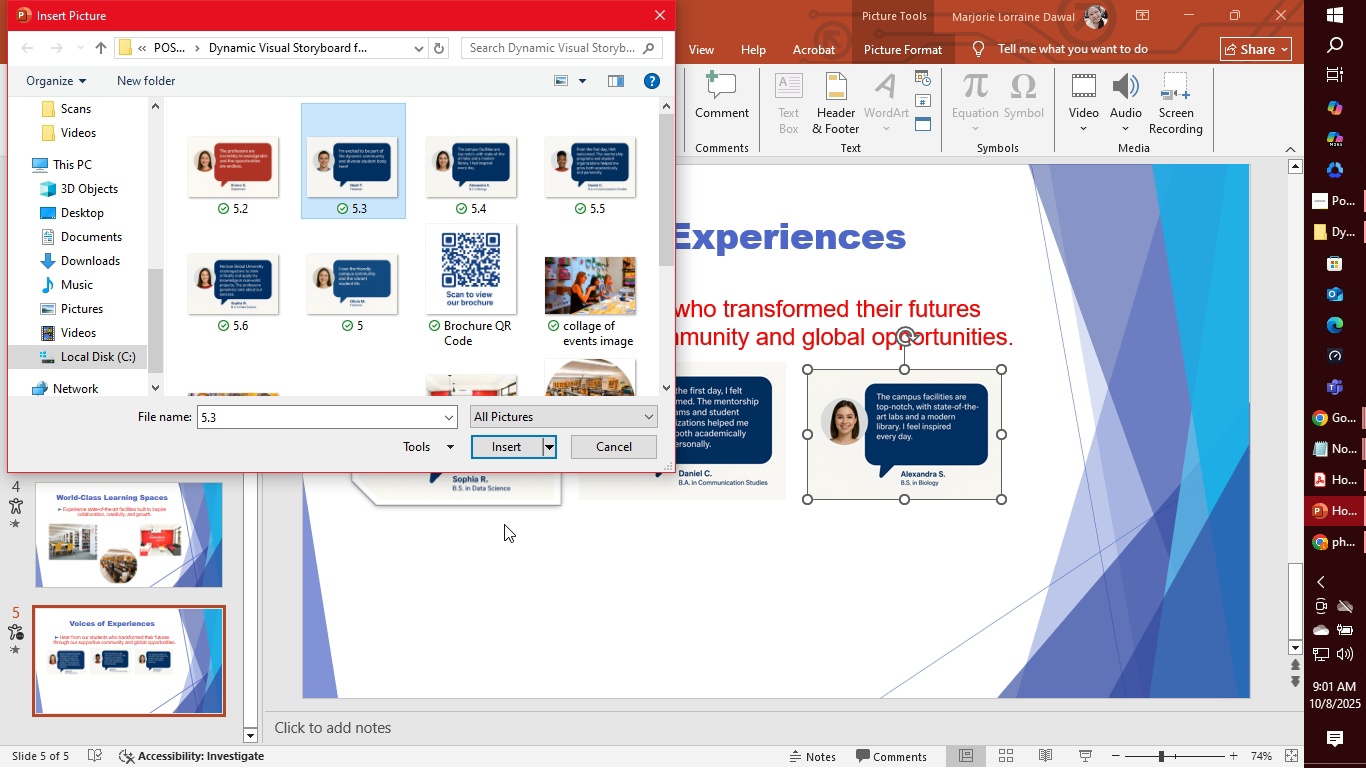 
left_click([517, 448])